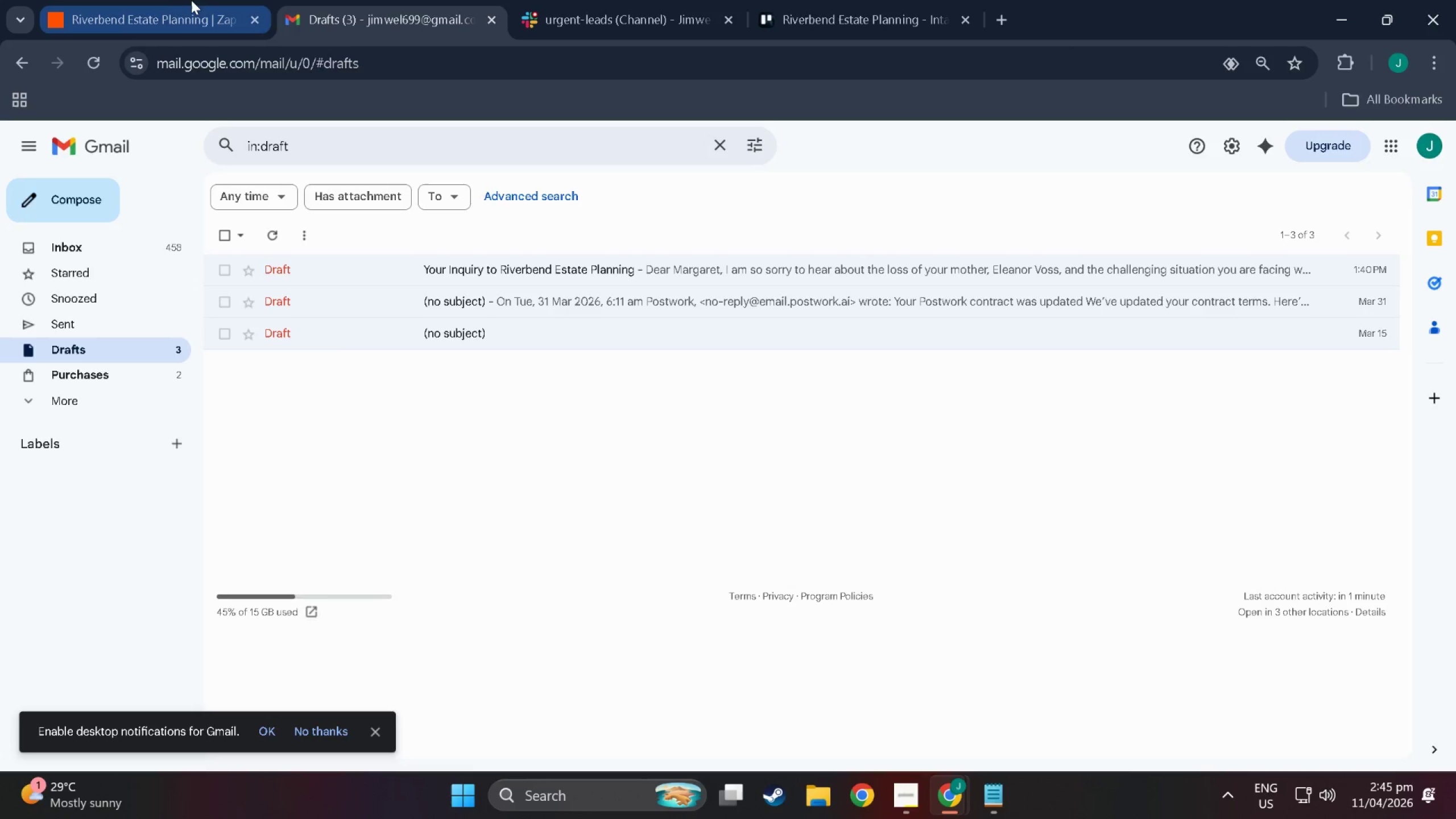 
left_click([176, 0])
 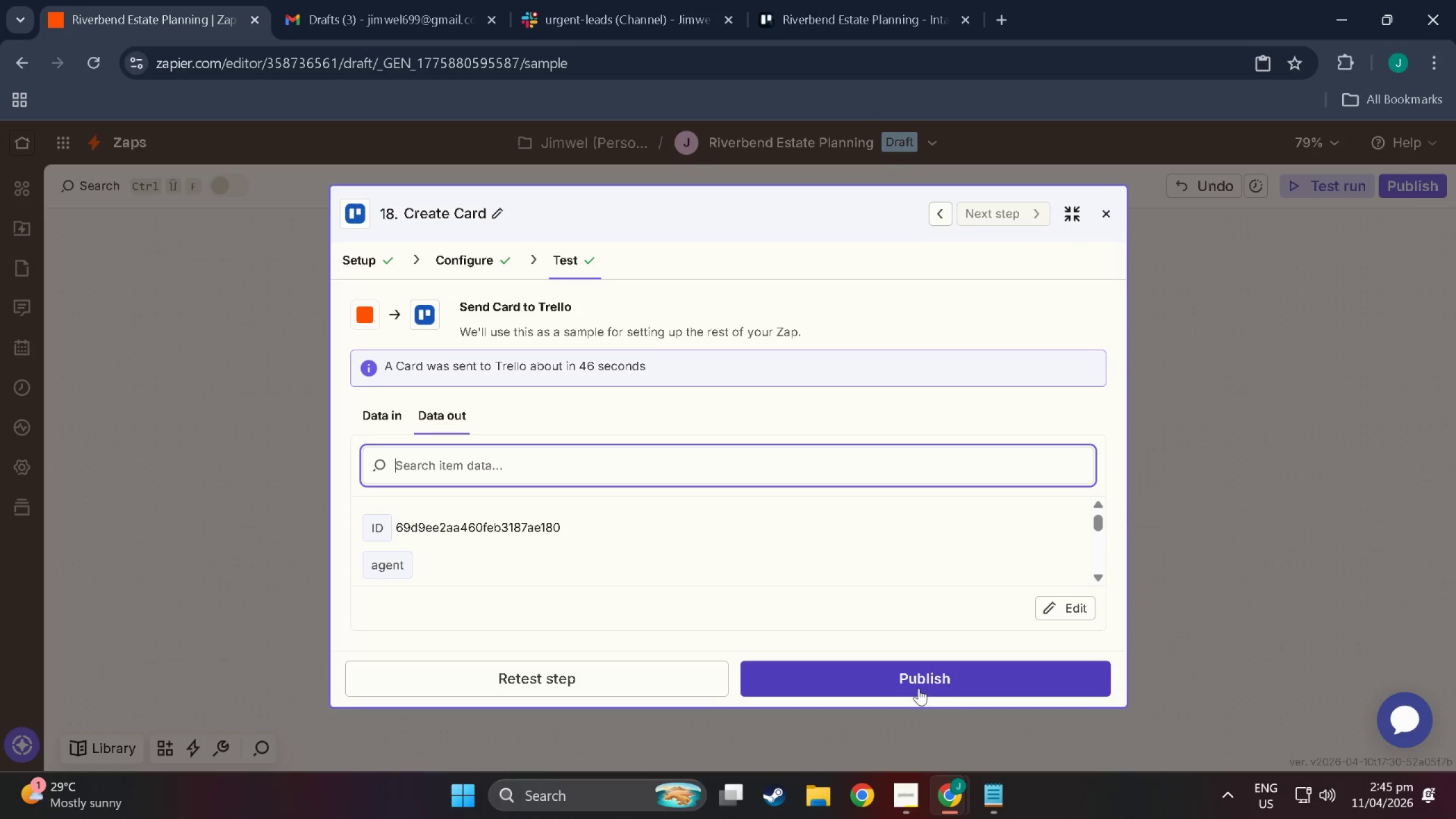 
left_click([911, 669])
 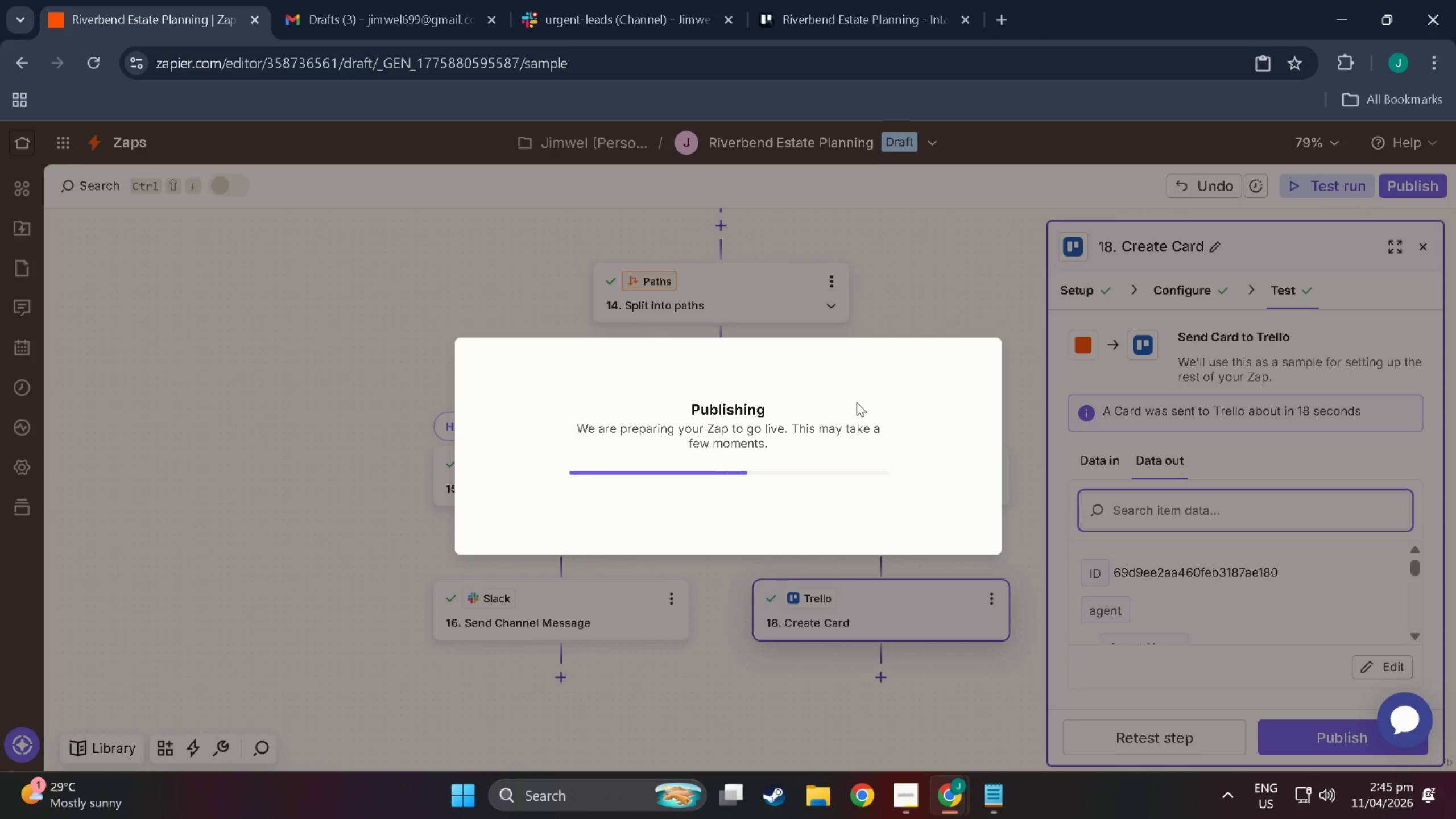 
wait(8.29)
 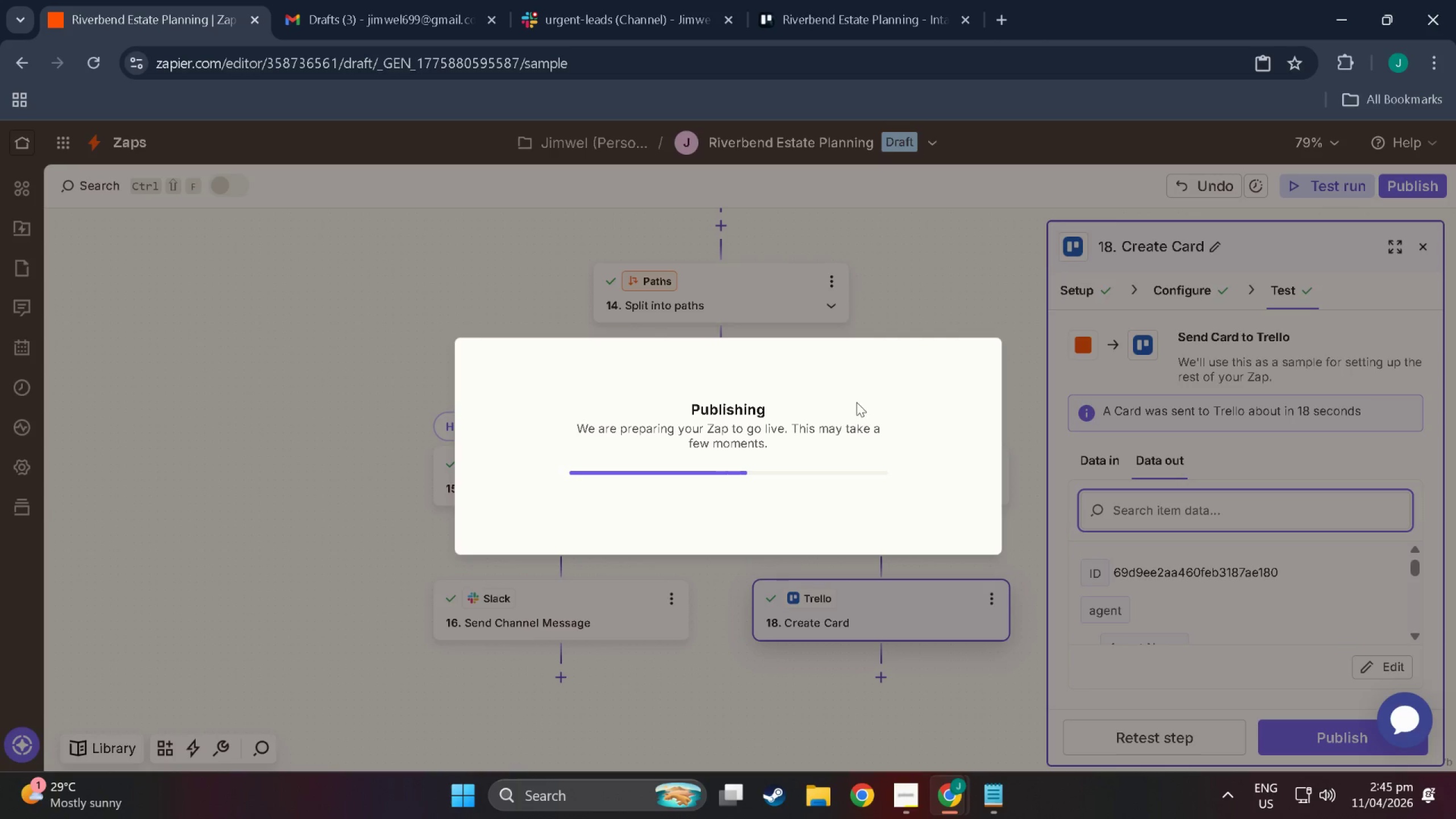 
left_click([978, 178])
 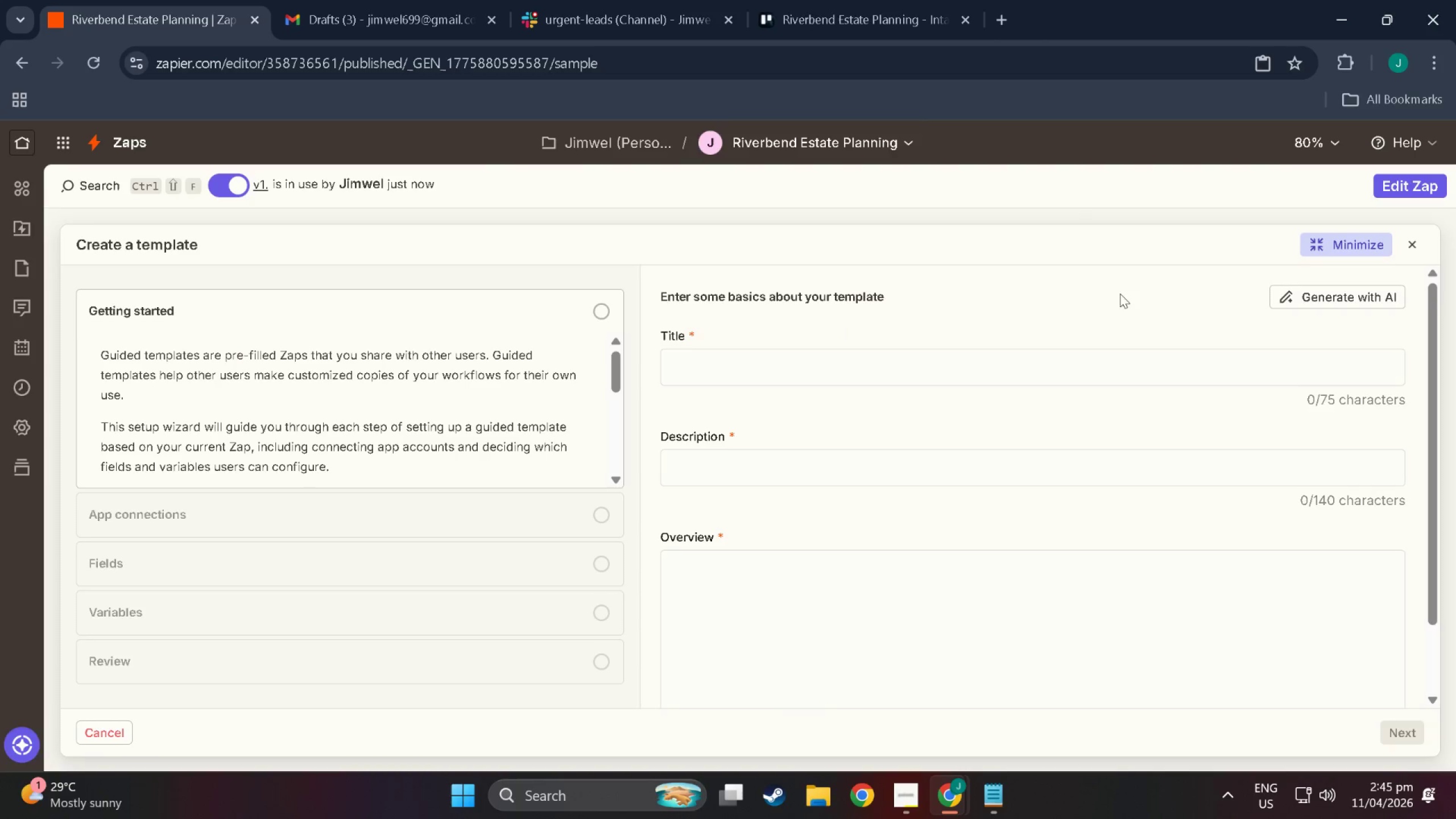 
scroll: coordinate [648, 457], scroll_direction: down, amount: 20.0
 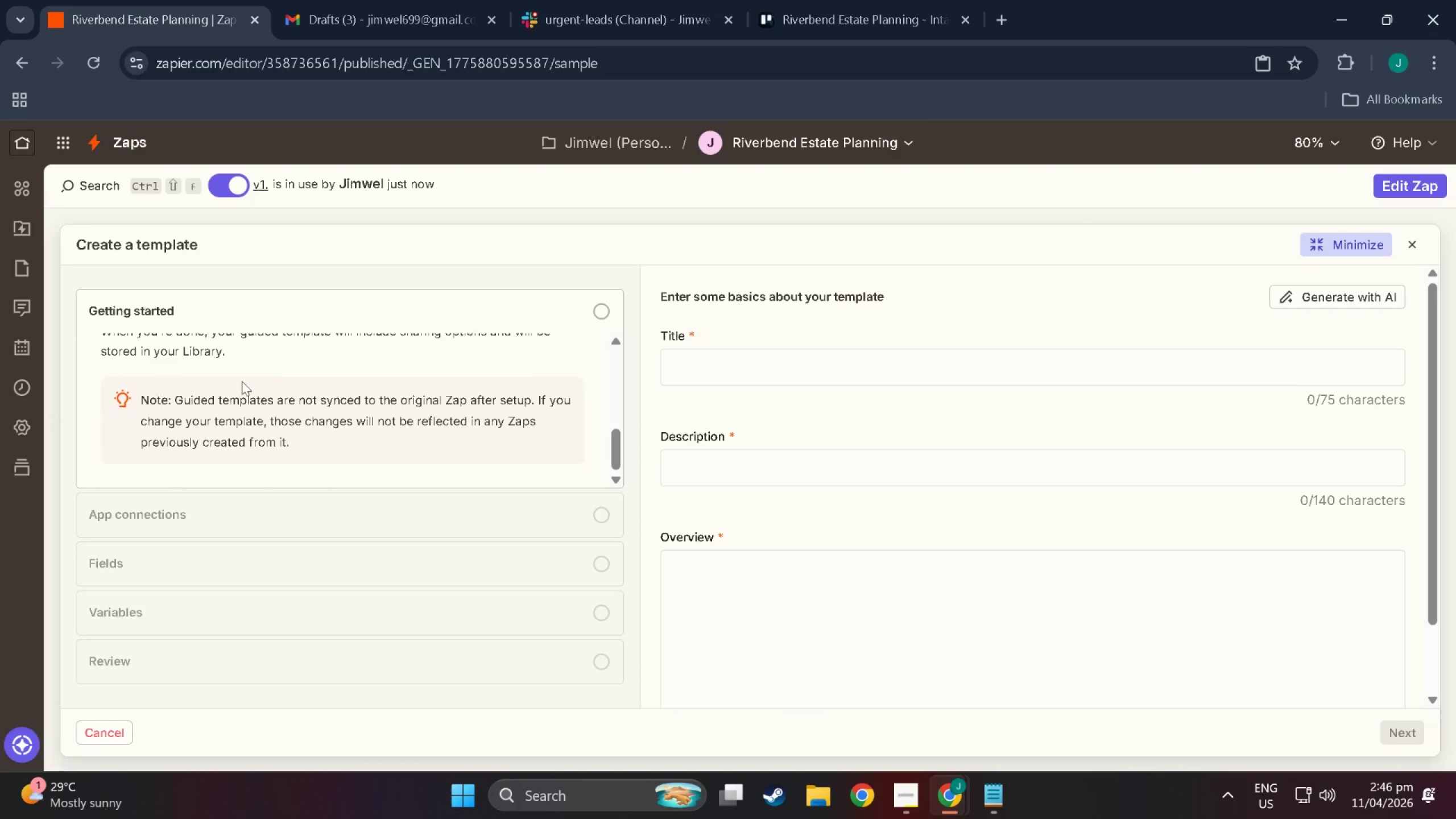 
scroll: coordinate [287, 387], scroll_direction: up, amount: 17.0
 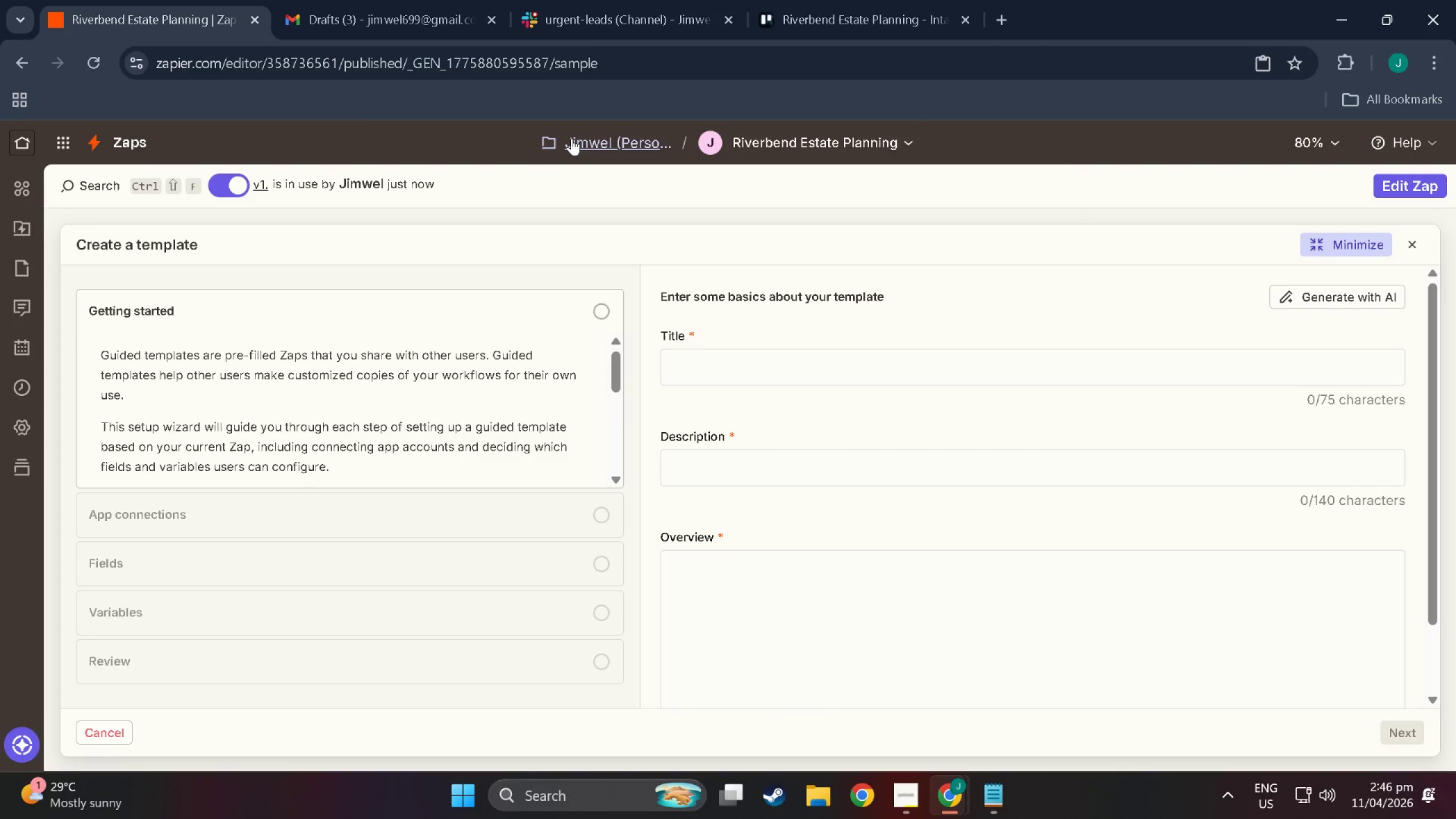 
left_click([793, 140])
 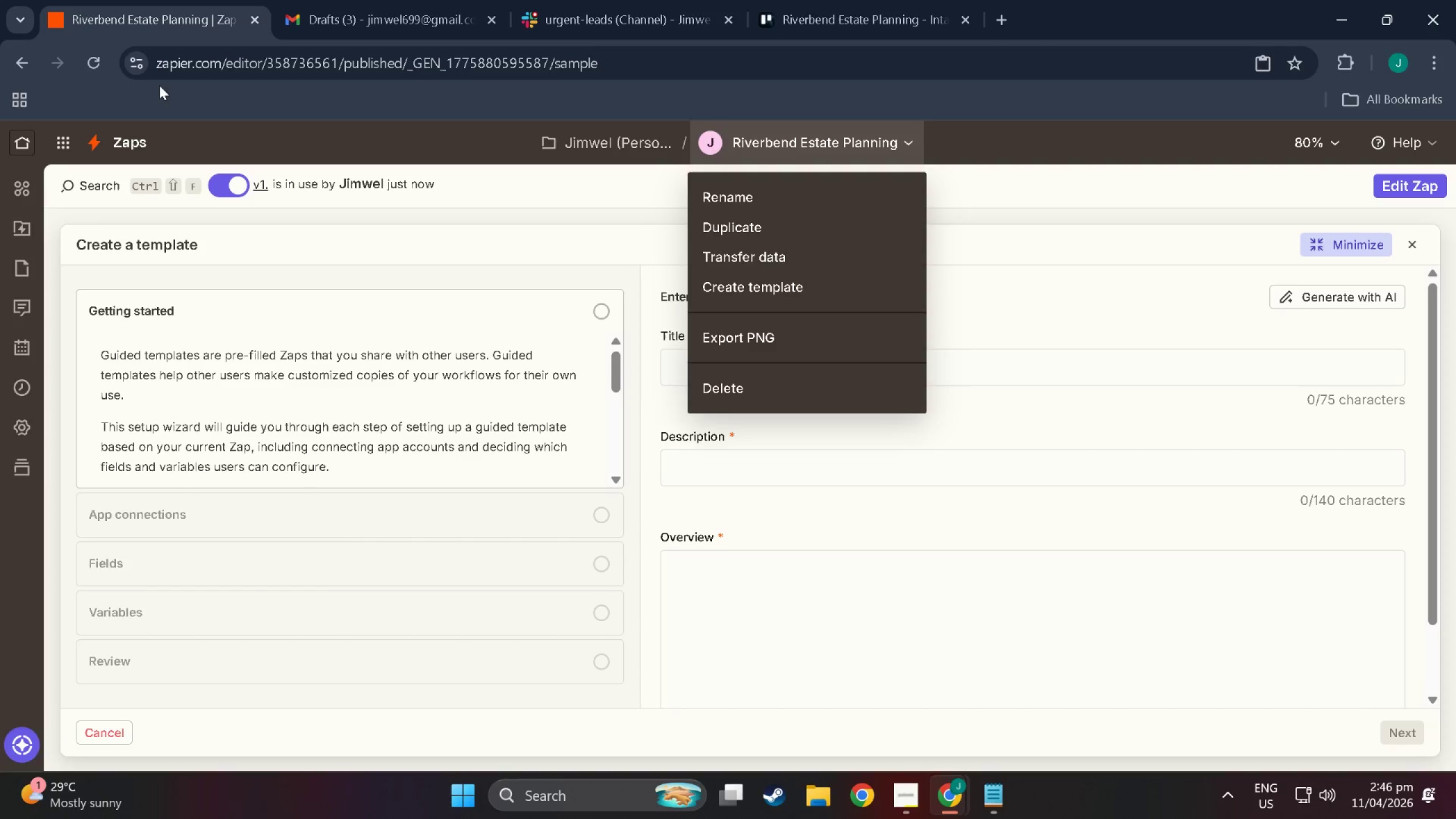 
left_click([20, 59])
 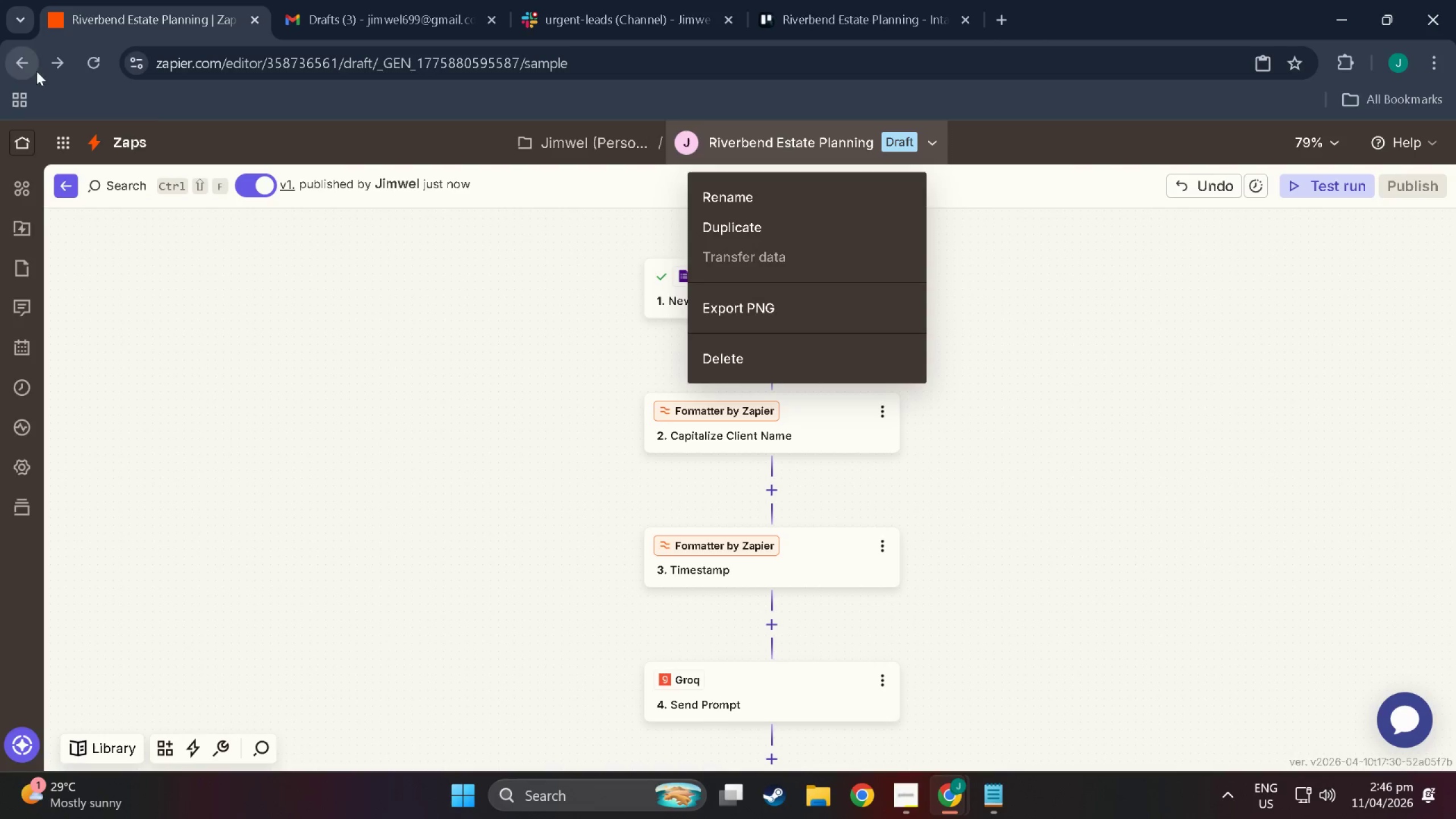 
left_click([309, 197])
 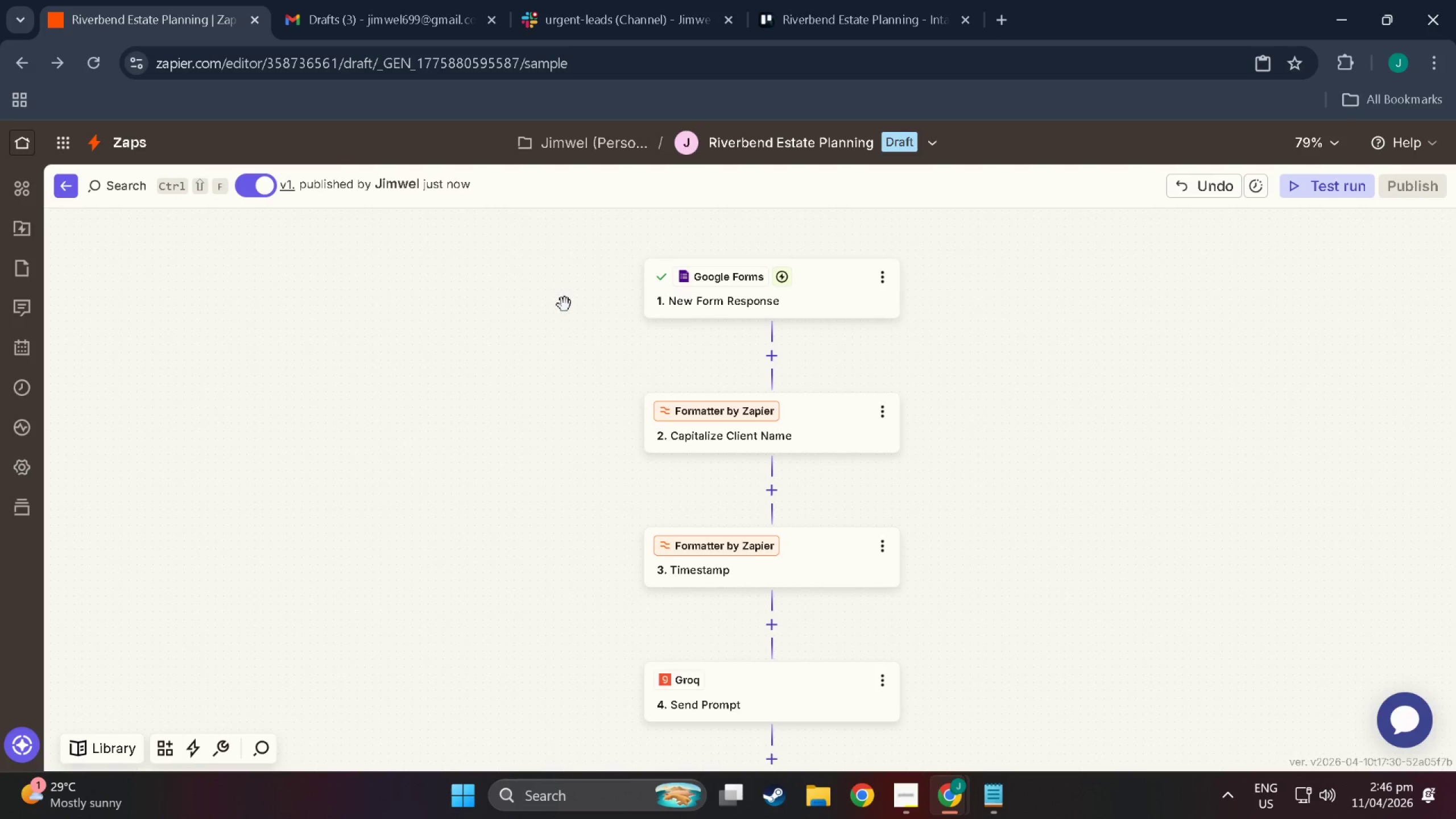 
scroll: coordinate [490, 563], scroll_direction: down, amount: 111.0
 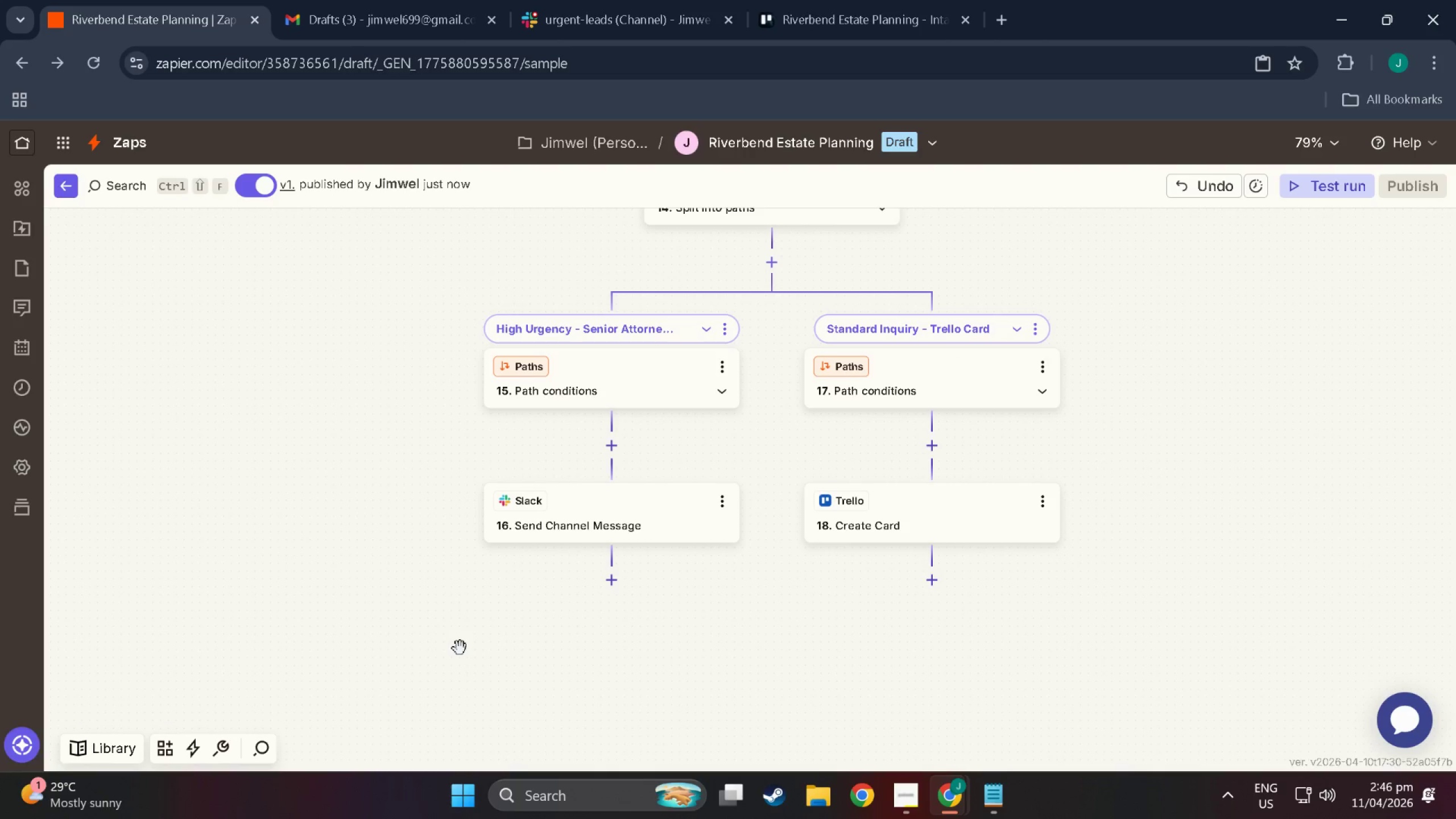 
scroll: coordinate [245, 483], scroll_direction: up, amount: 33.0
 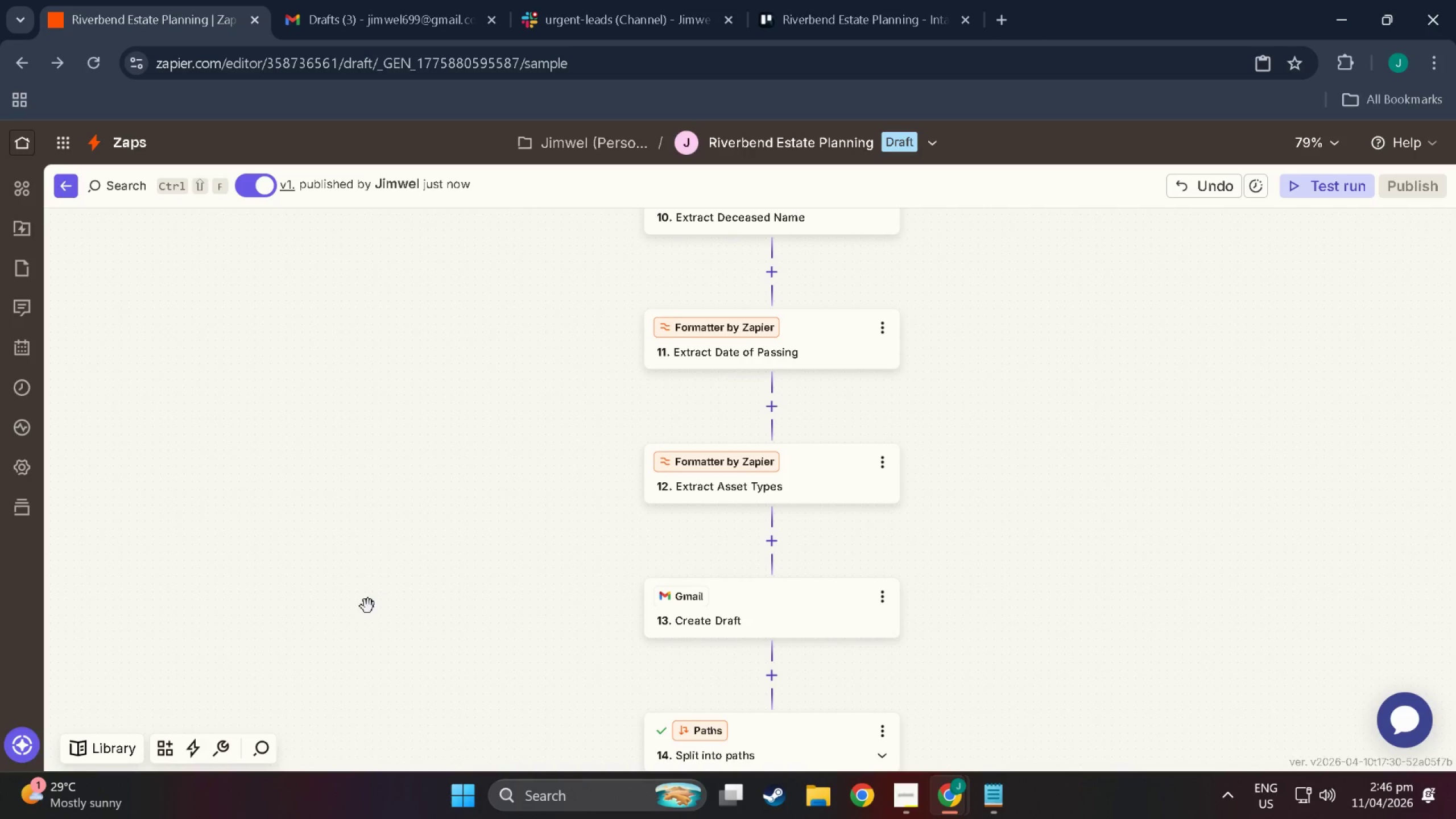 
wait(22.37)
 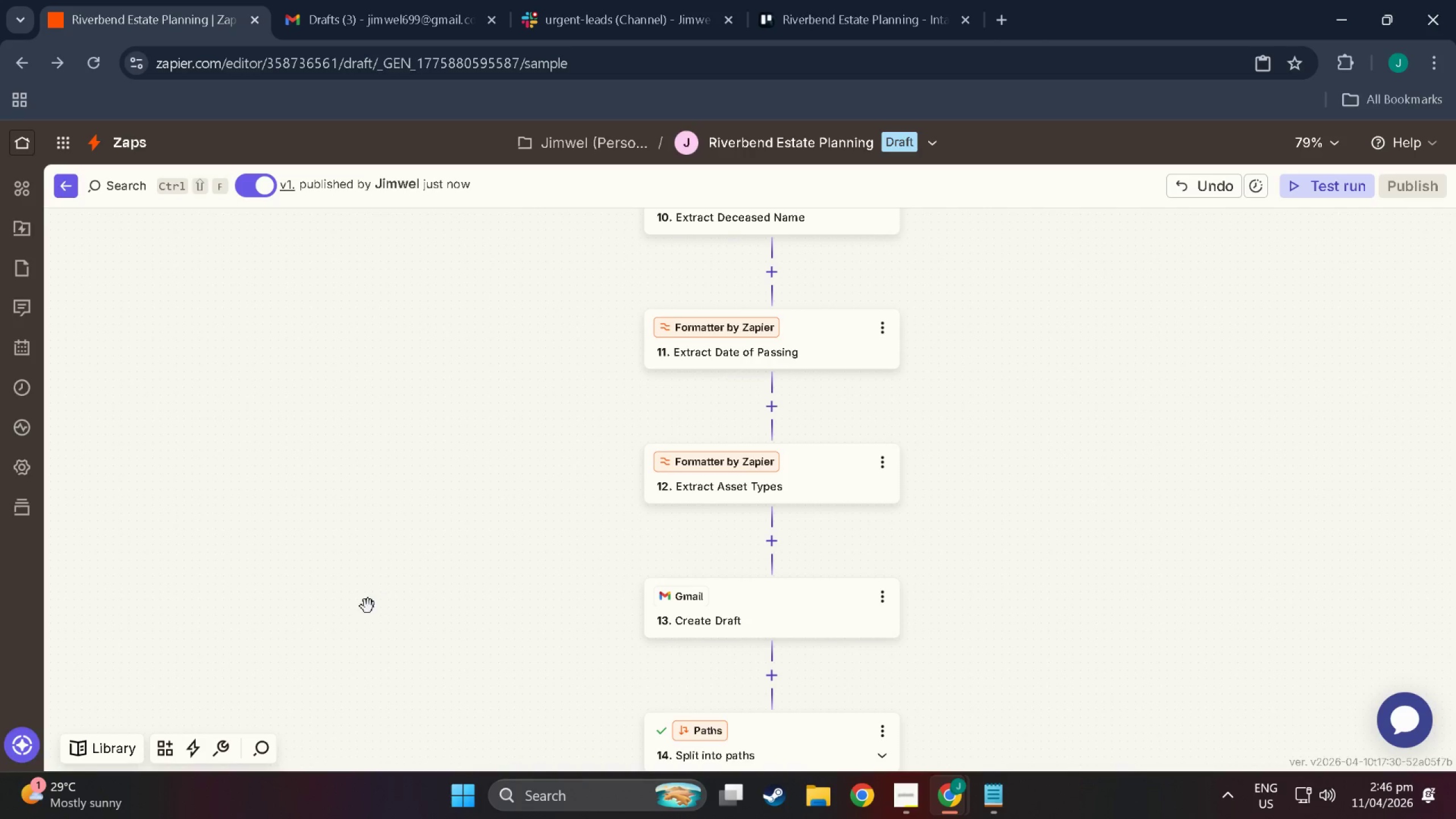 
left_click([1002, 17])
 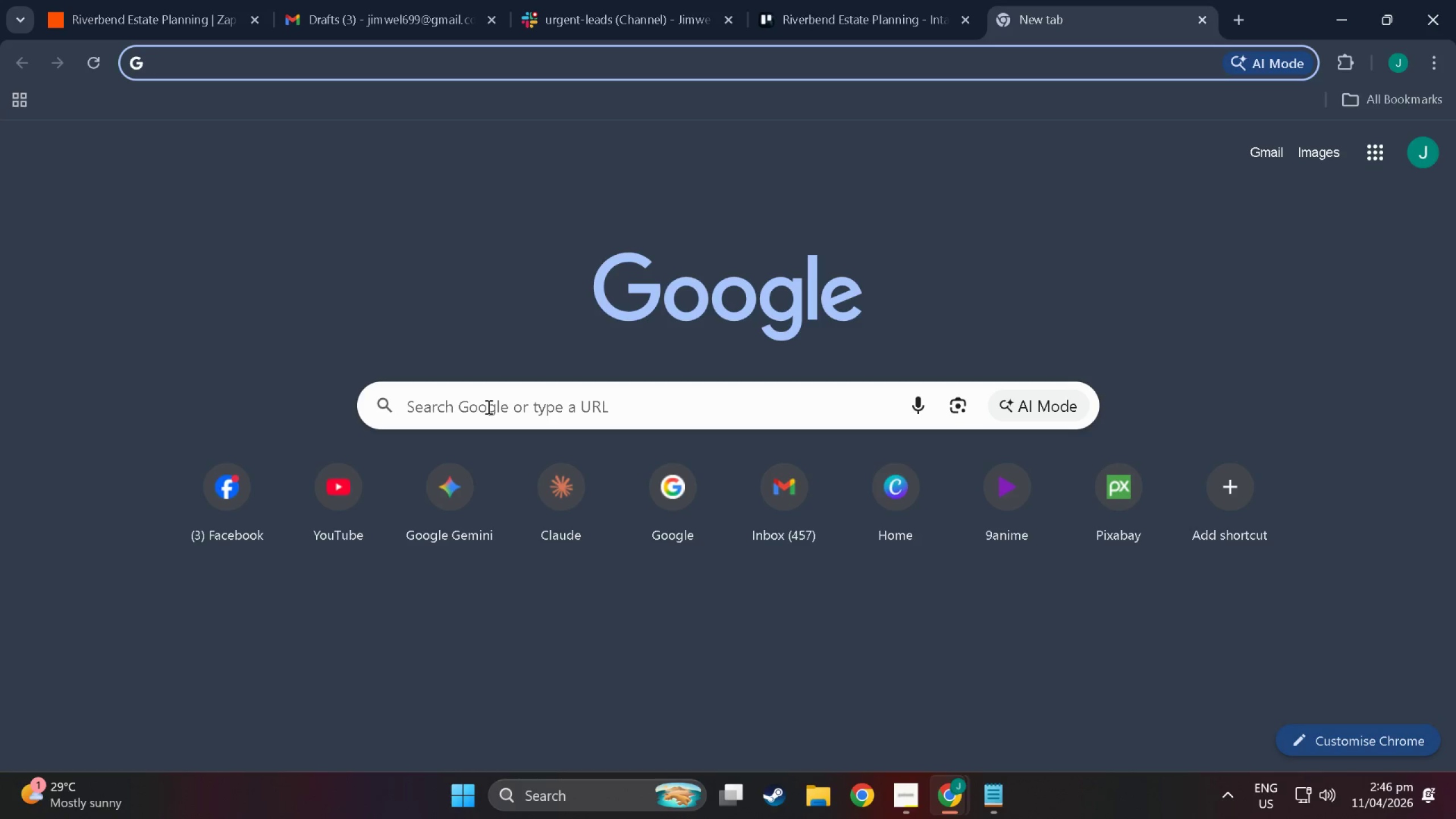 
type(forms)
 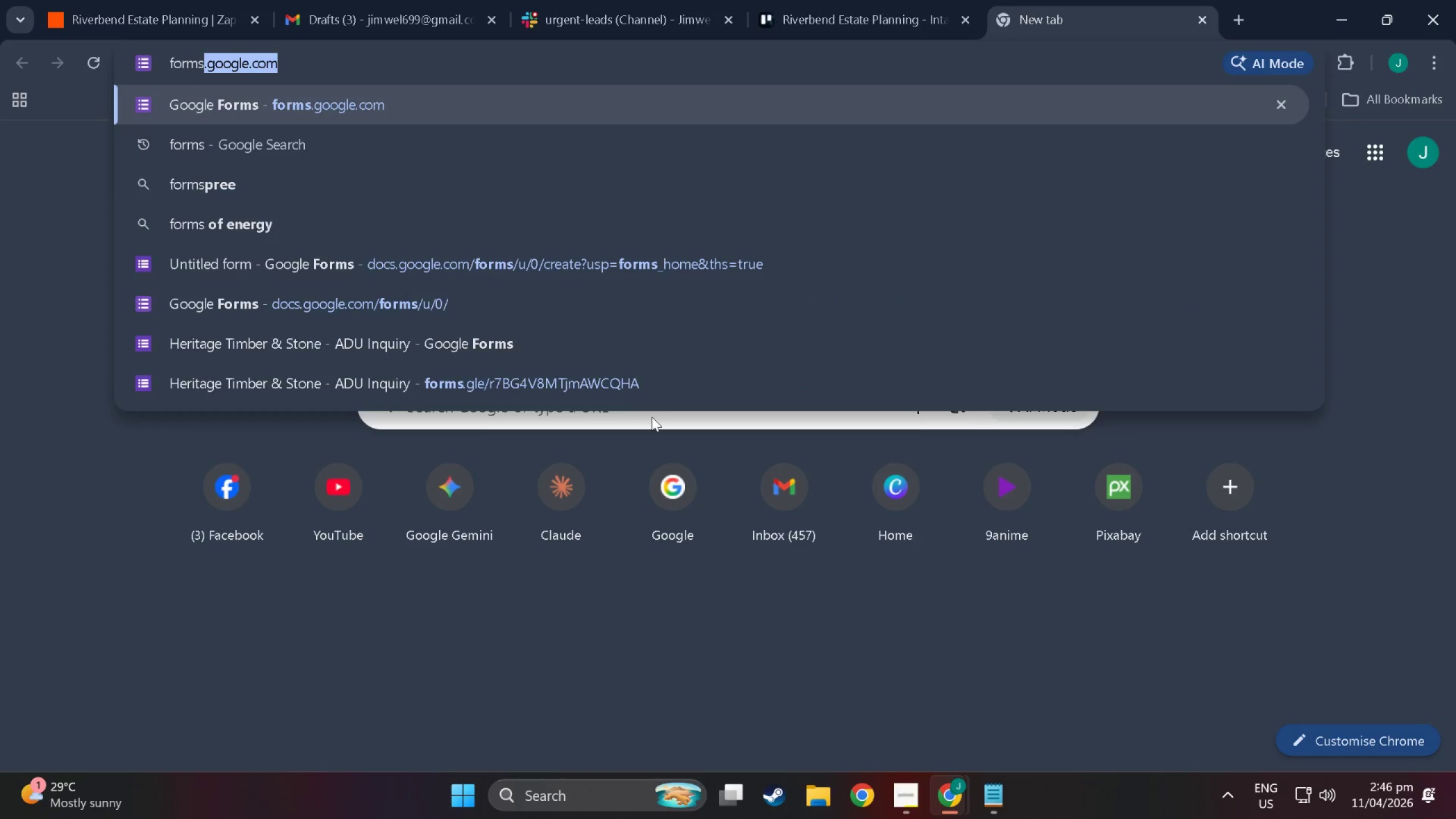 
key(Enter)
 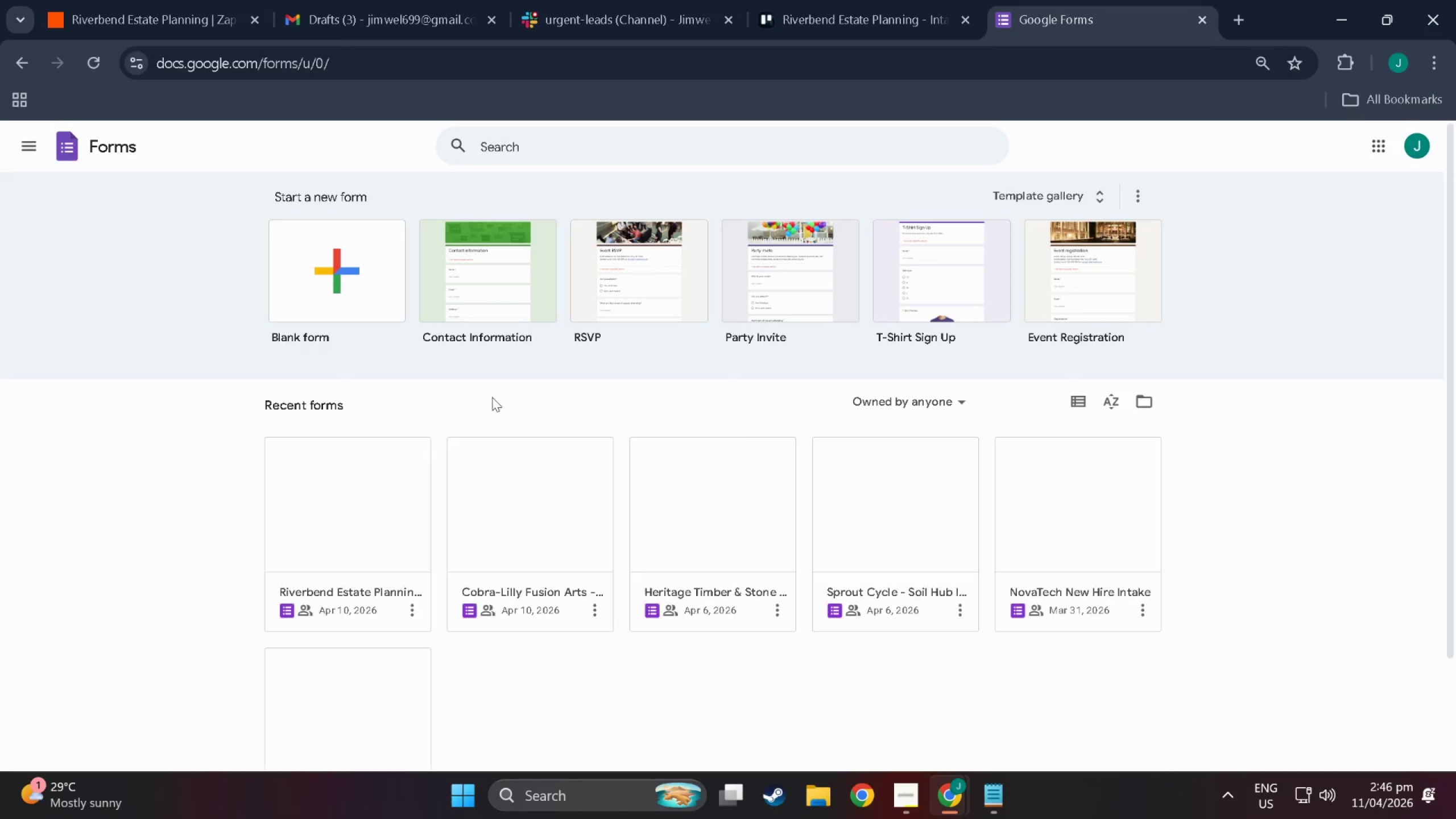 
left_click([320, 562])
 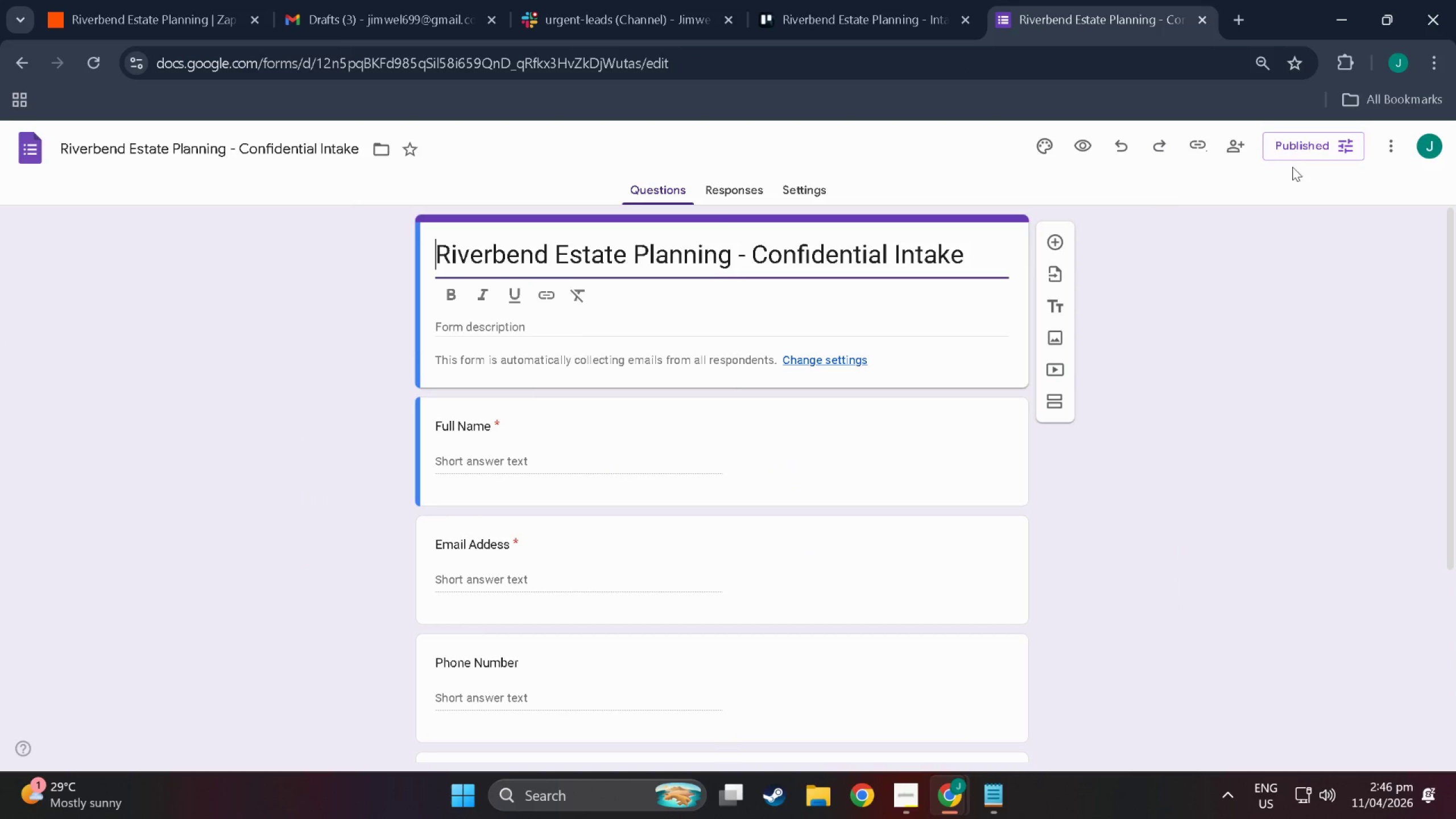 
wait(5.04)
 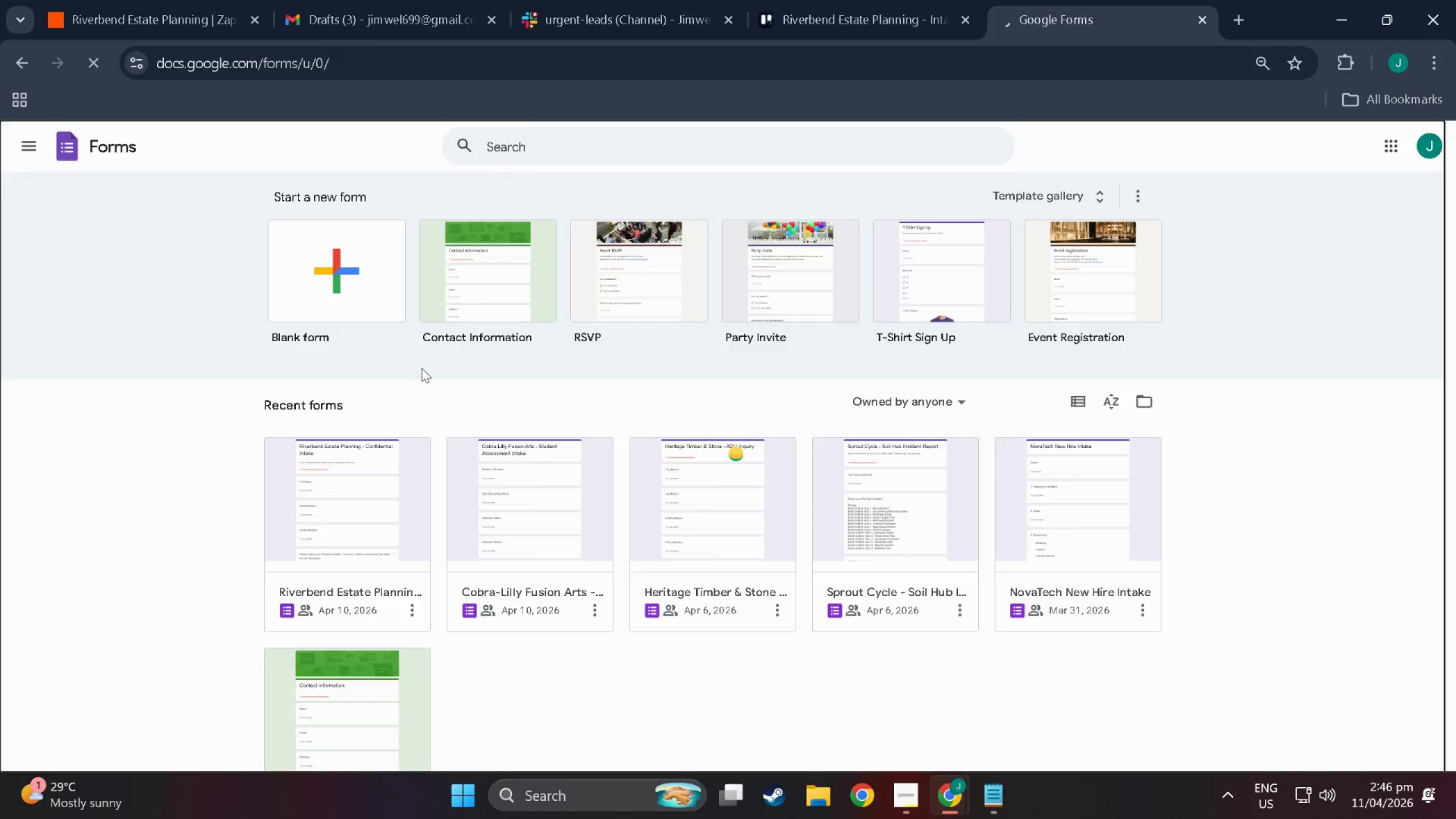 
left_click([1358, 148])
 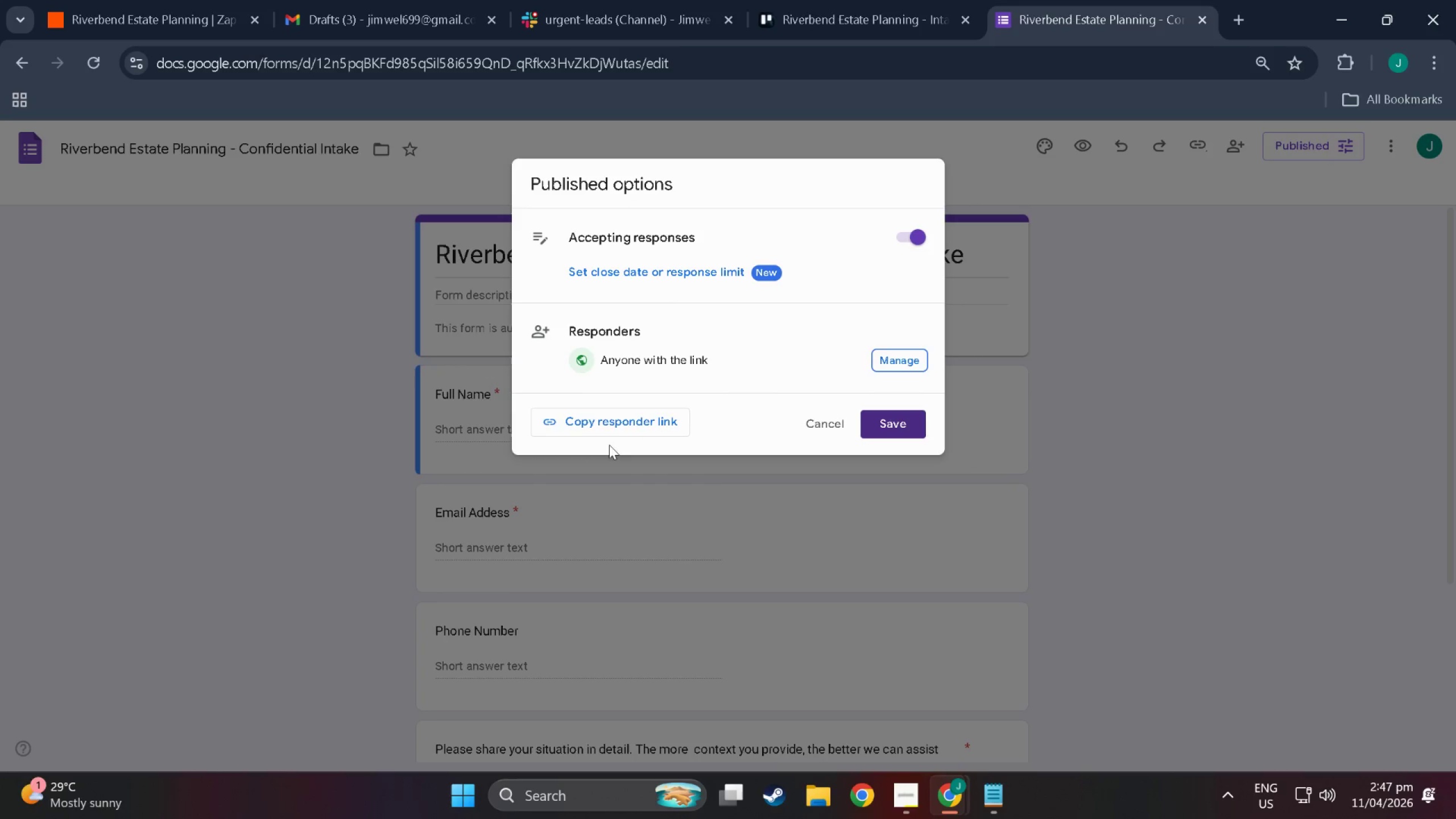 
left_click([599, 420])
 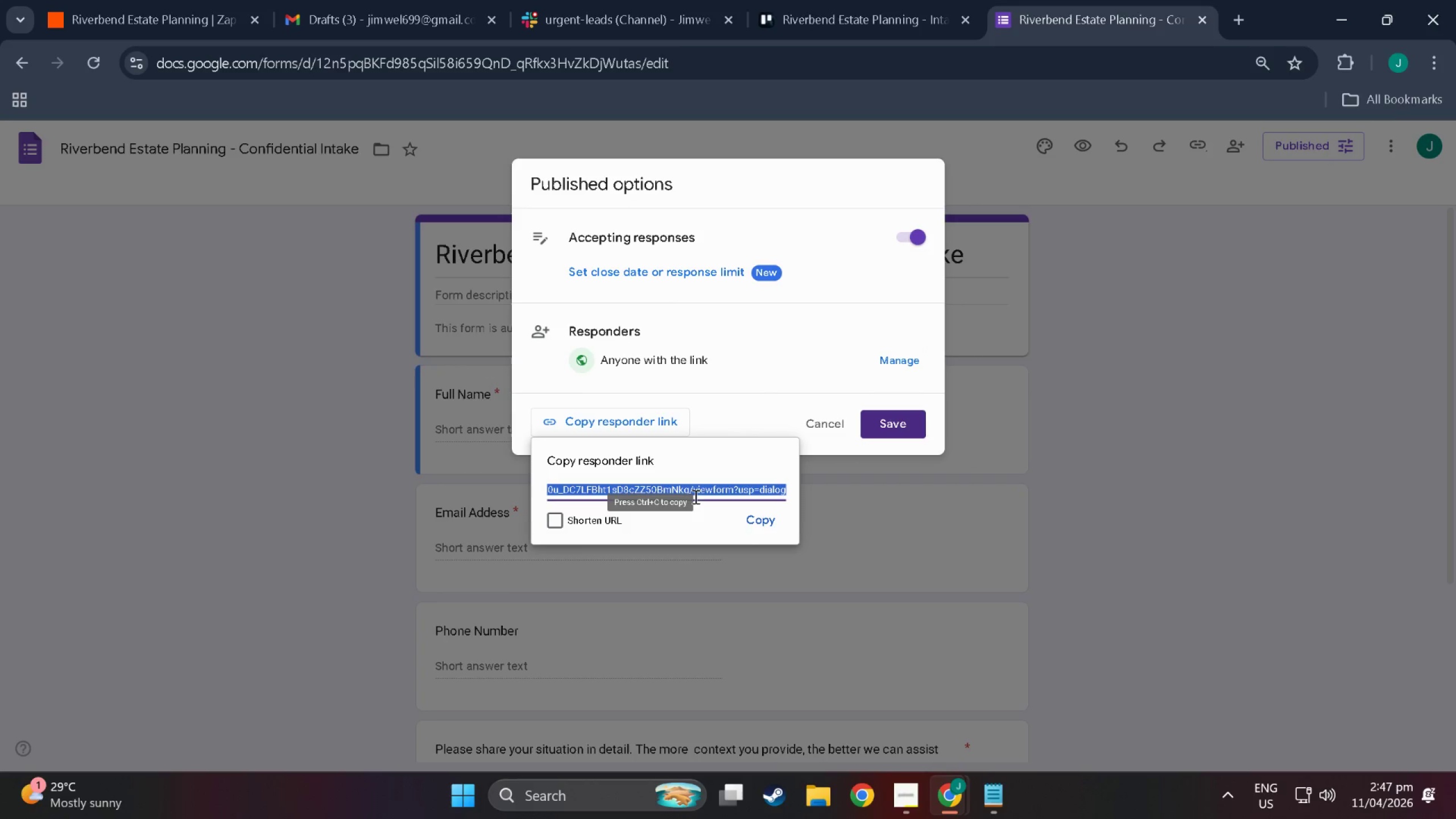 
left_click([754, 527])
 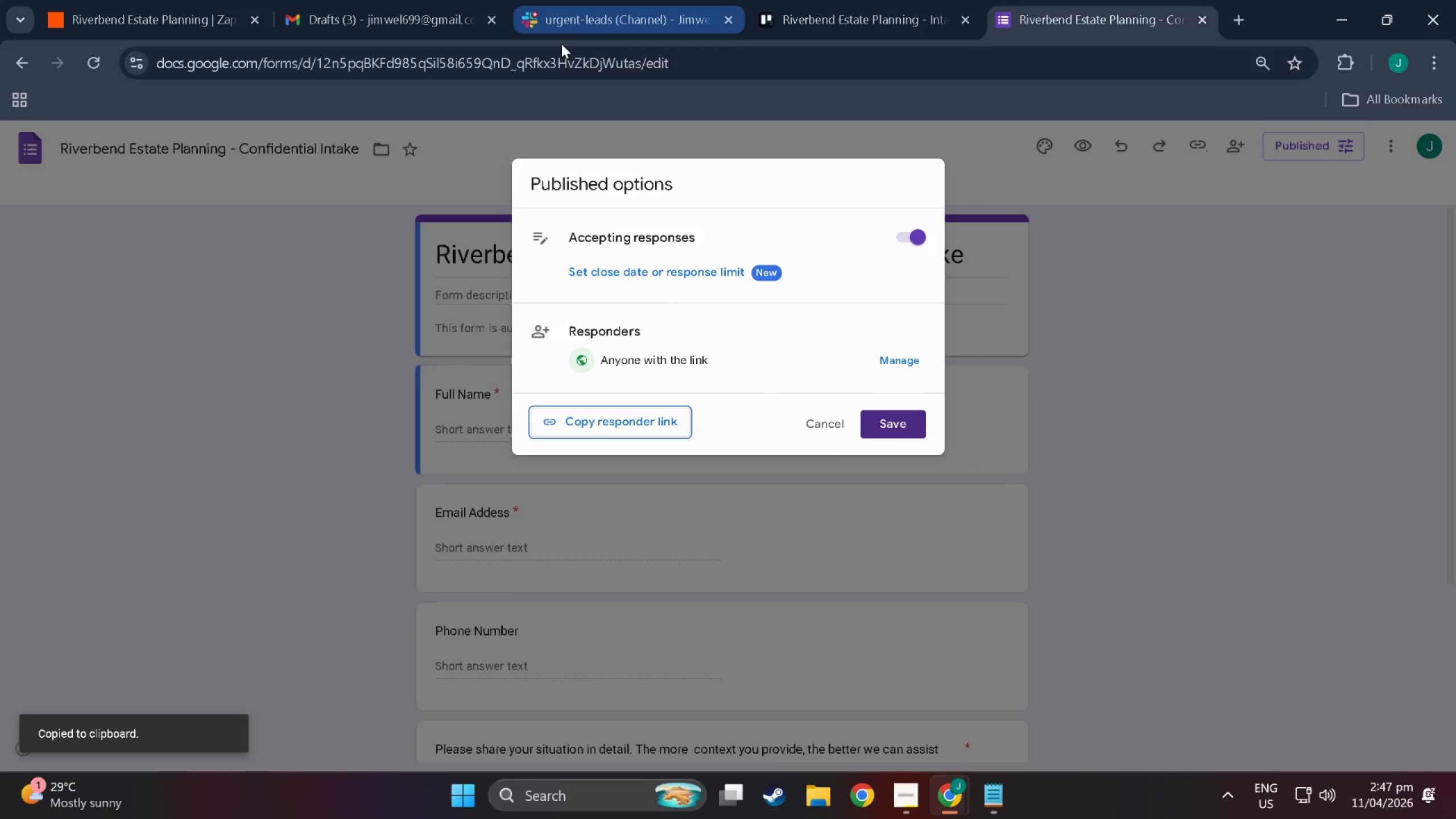 
left_click([577, 71])
 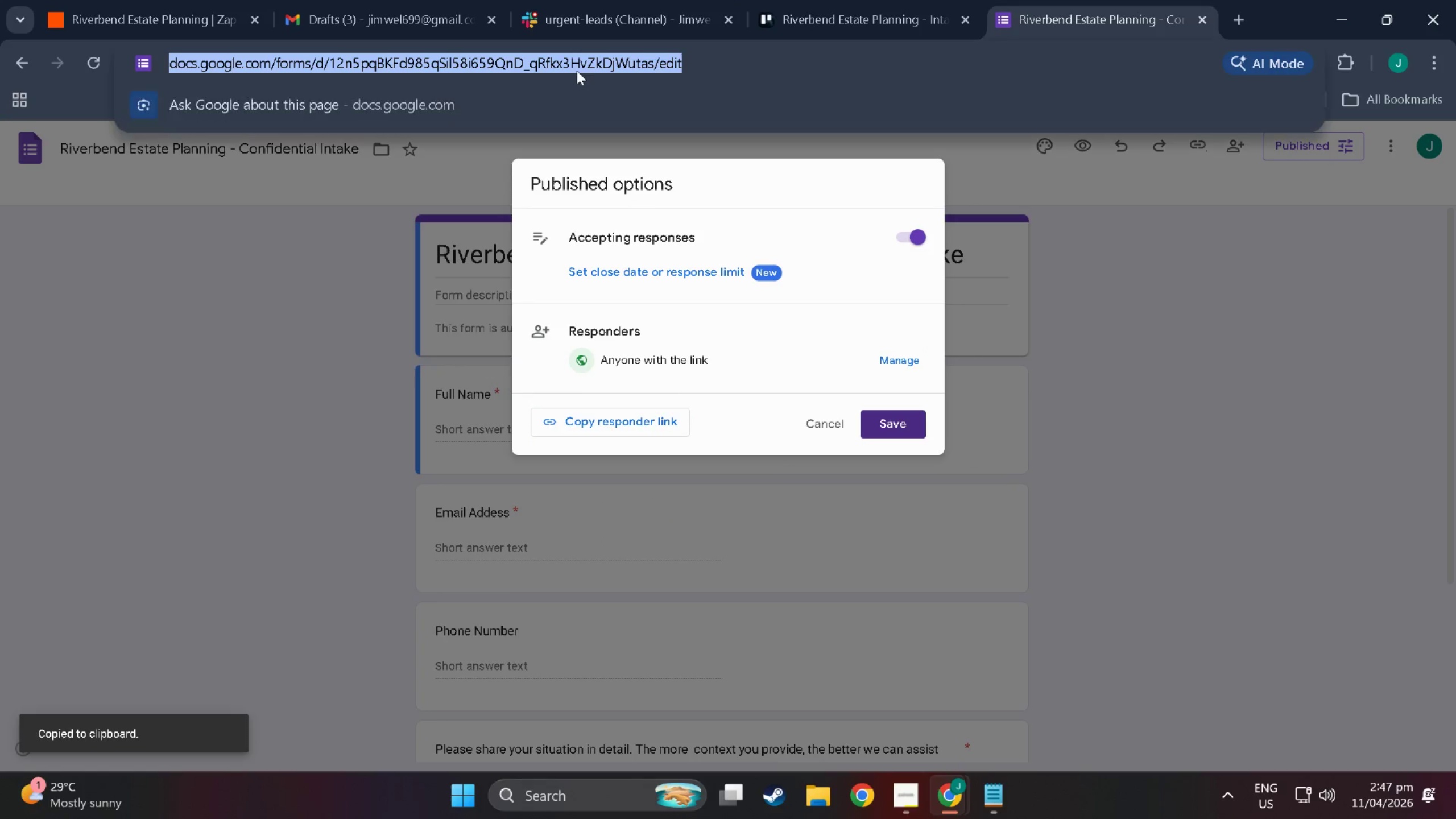 
key(Control+V)
 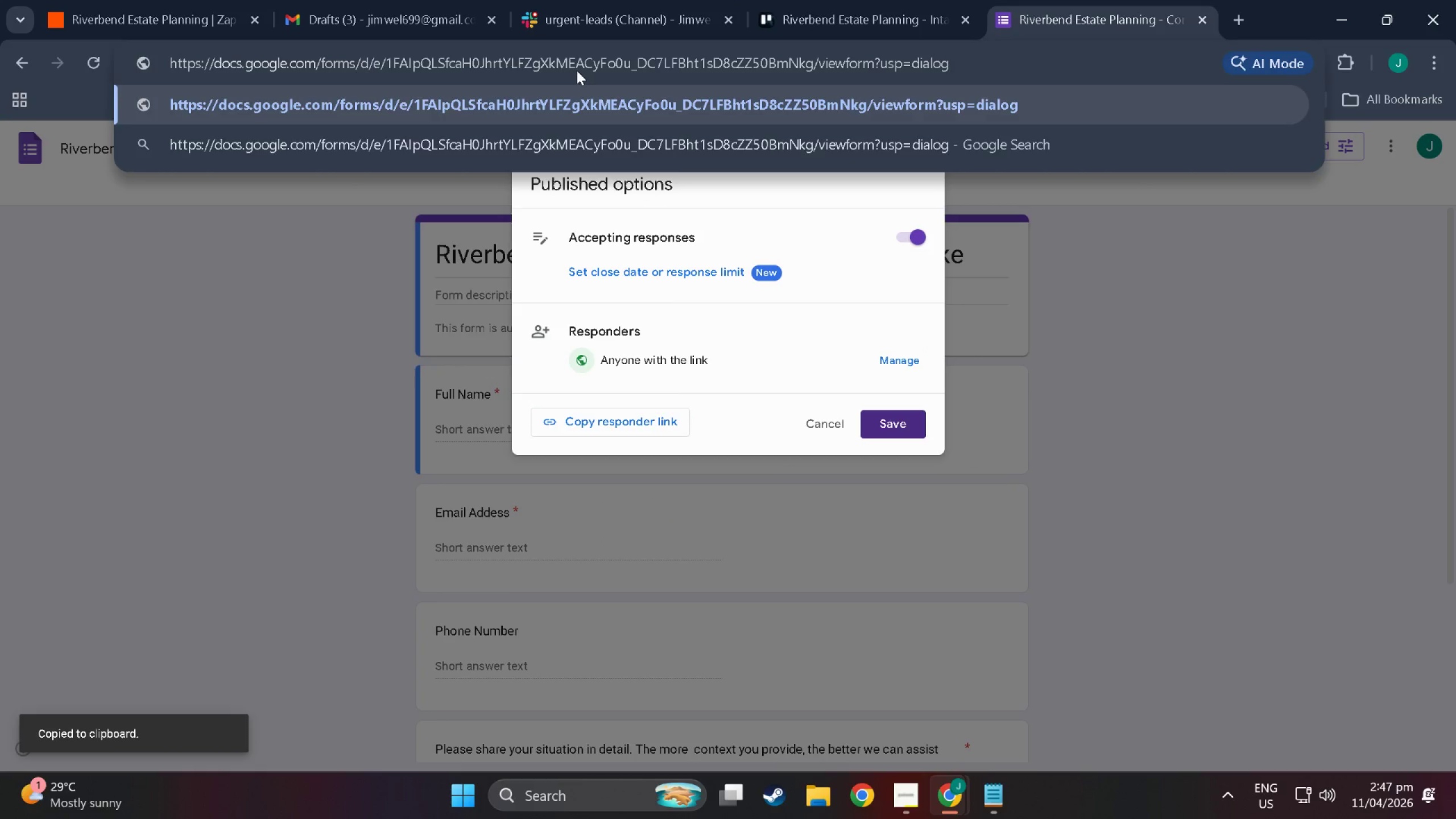 
key(NumpadEnter)
 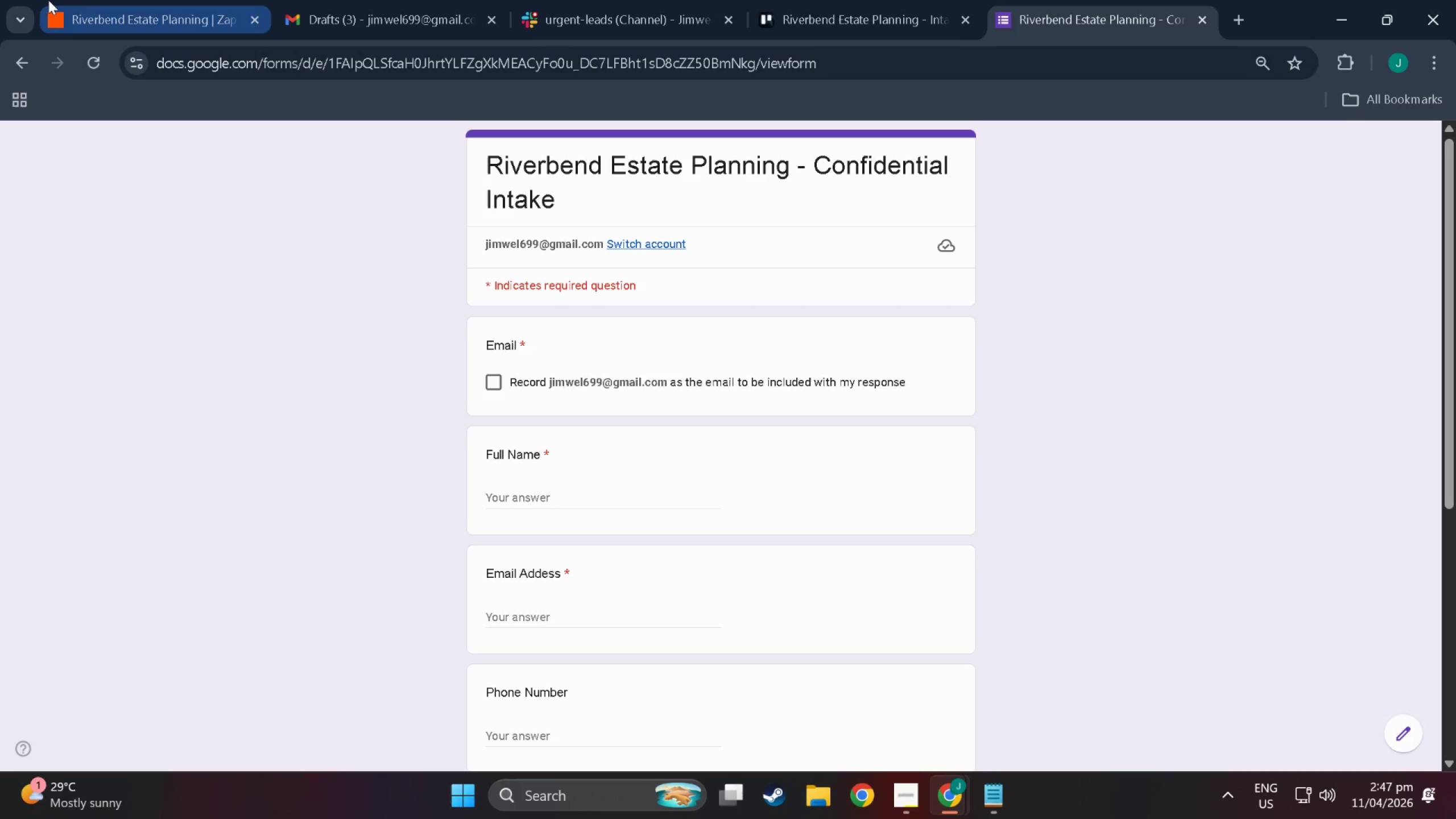 
left_click([89, 0])
 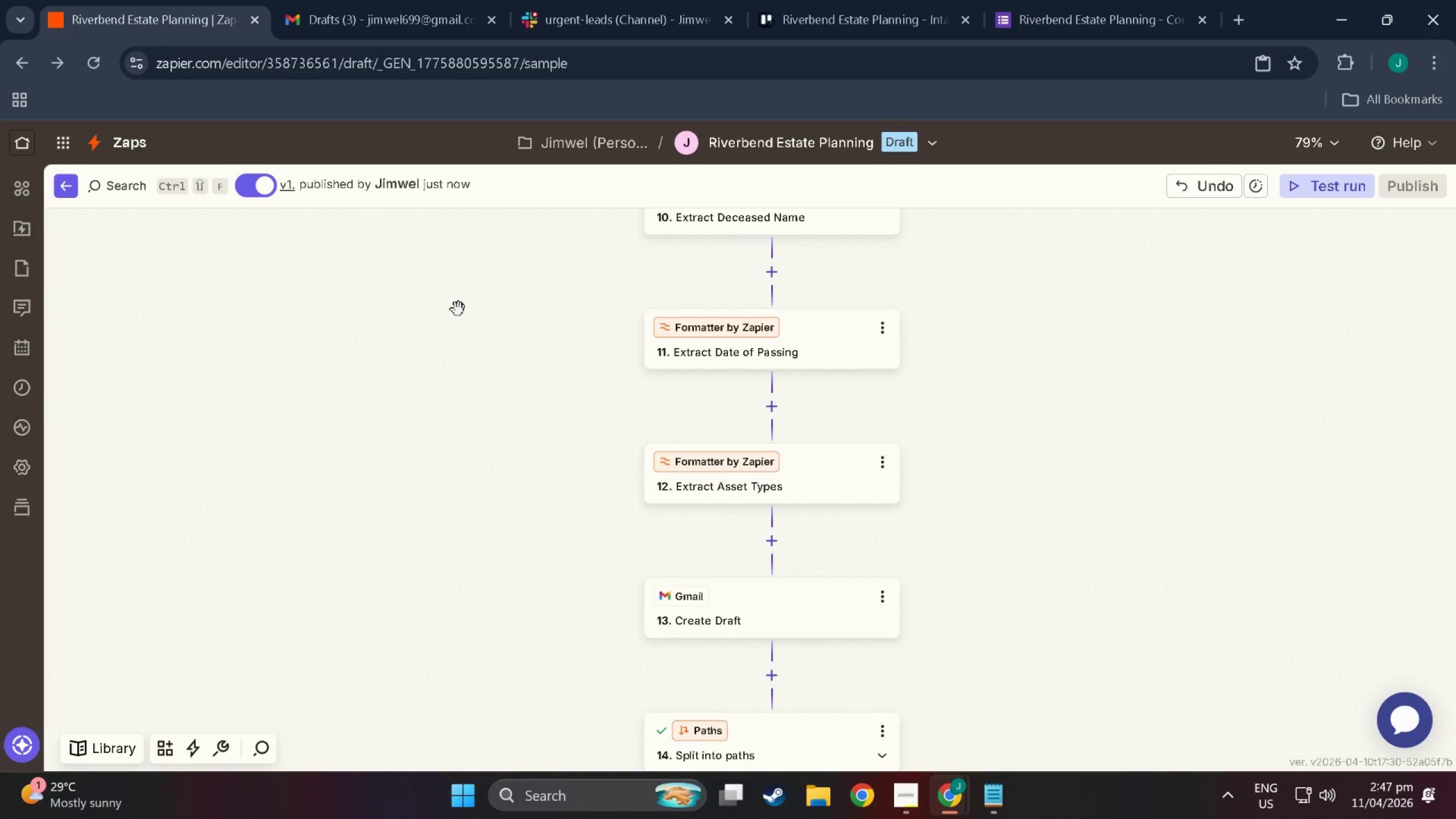 
scroll: coordinate [208, 374], scroll_direction: up, amount: 73.0
 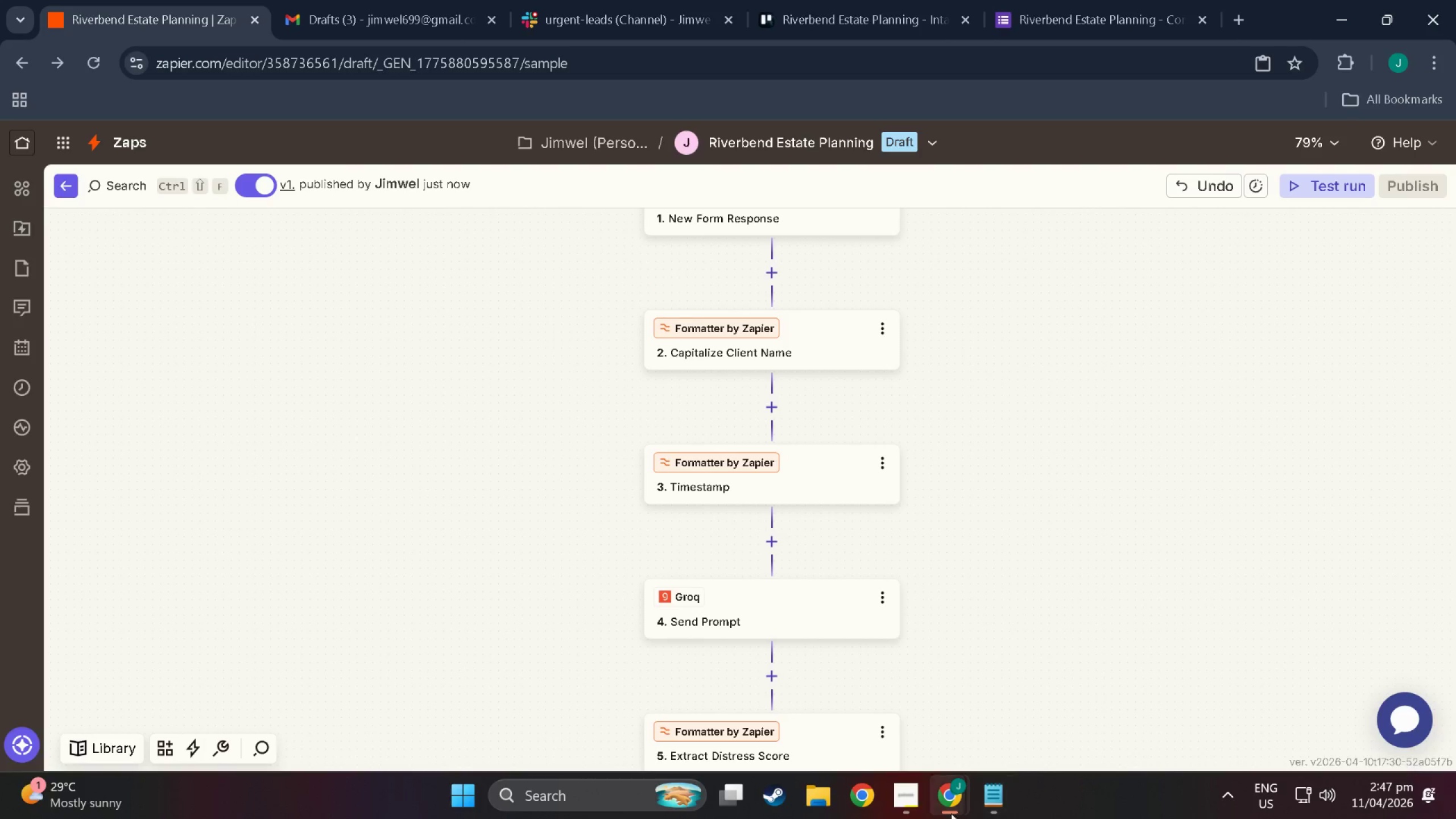 
left_click([911, 805])